 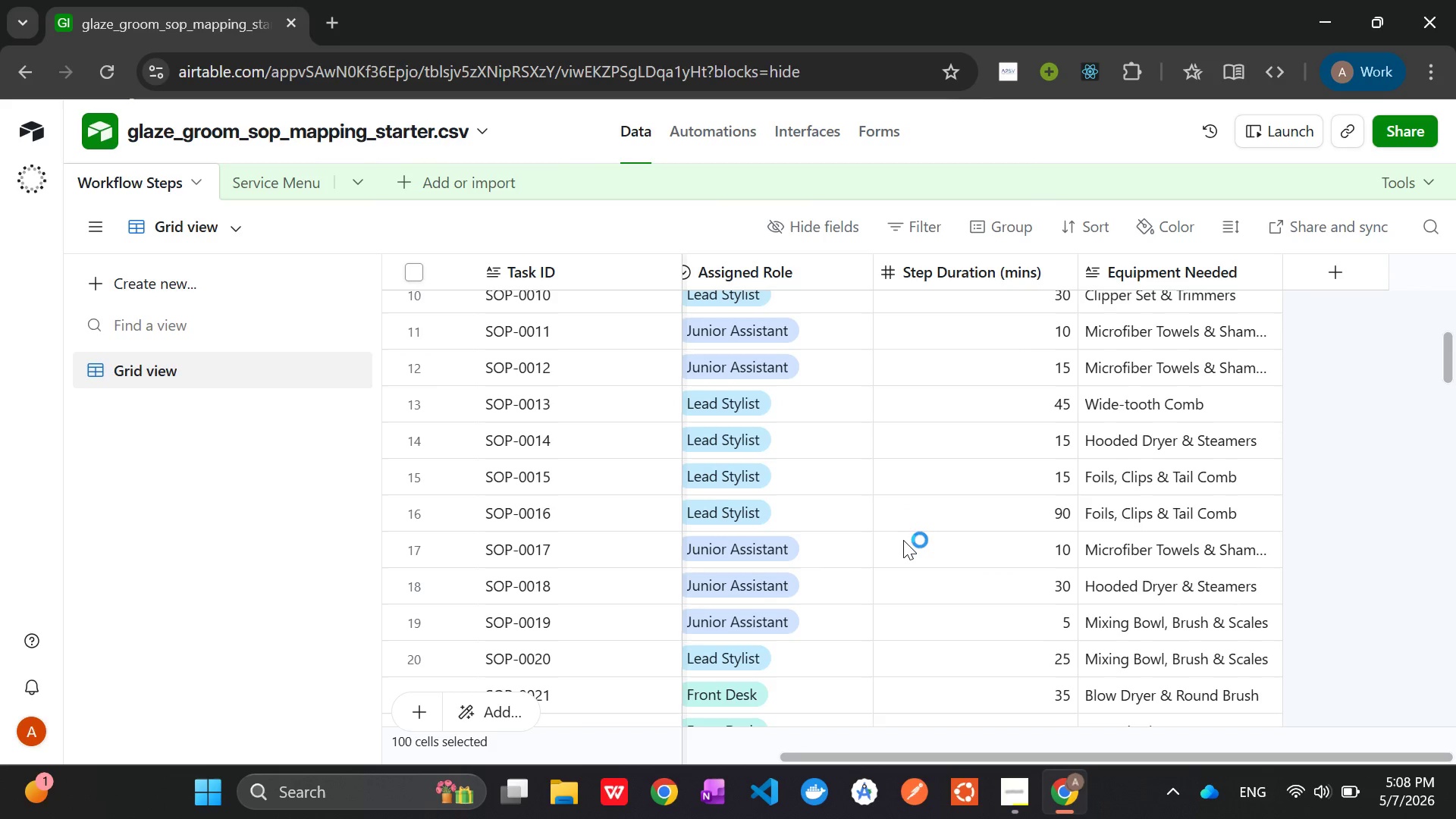 
scroll: coordinate [903, 540], scroll_direction: up, amount: 1.0
 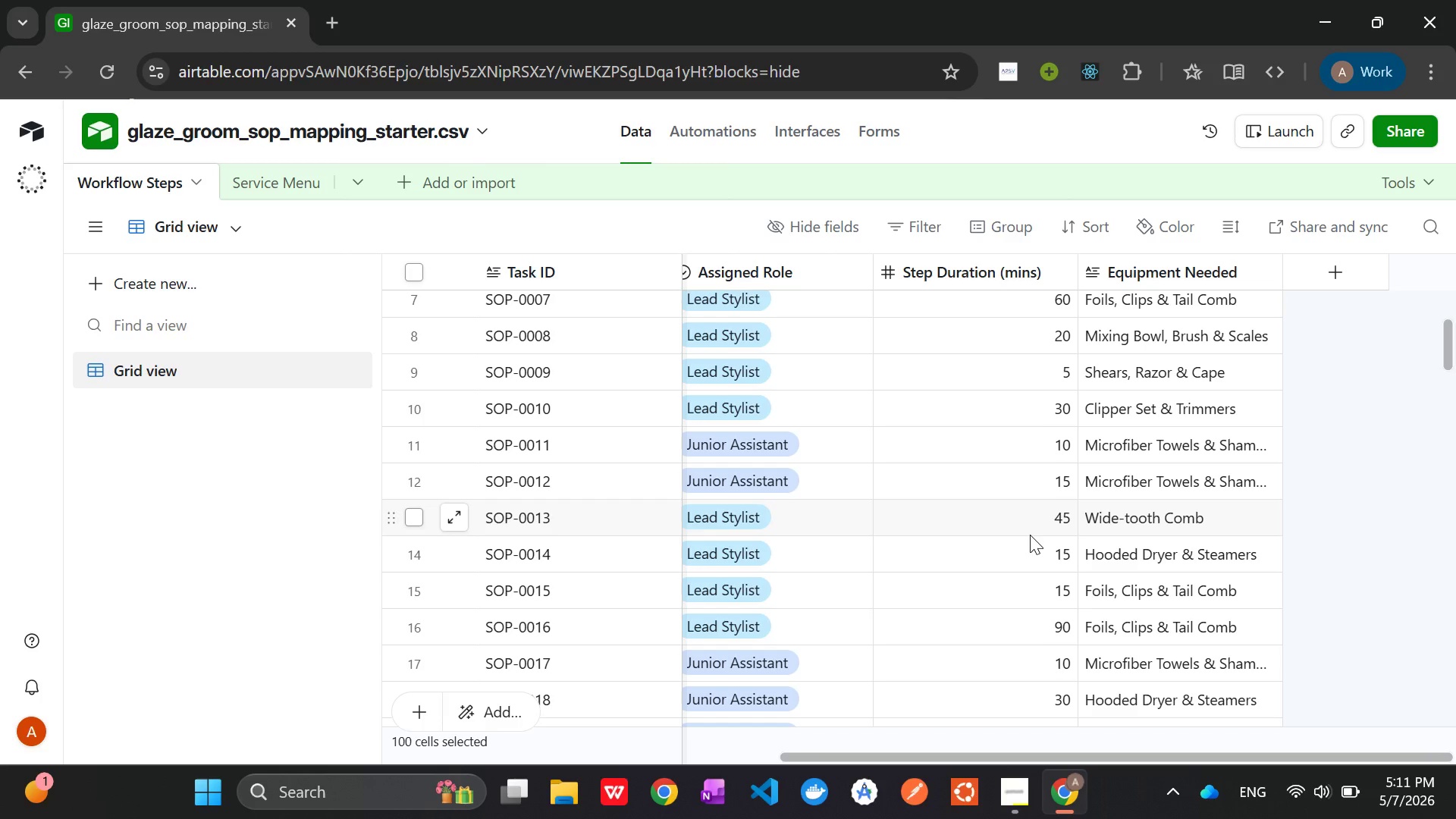 
wait(192.66)
 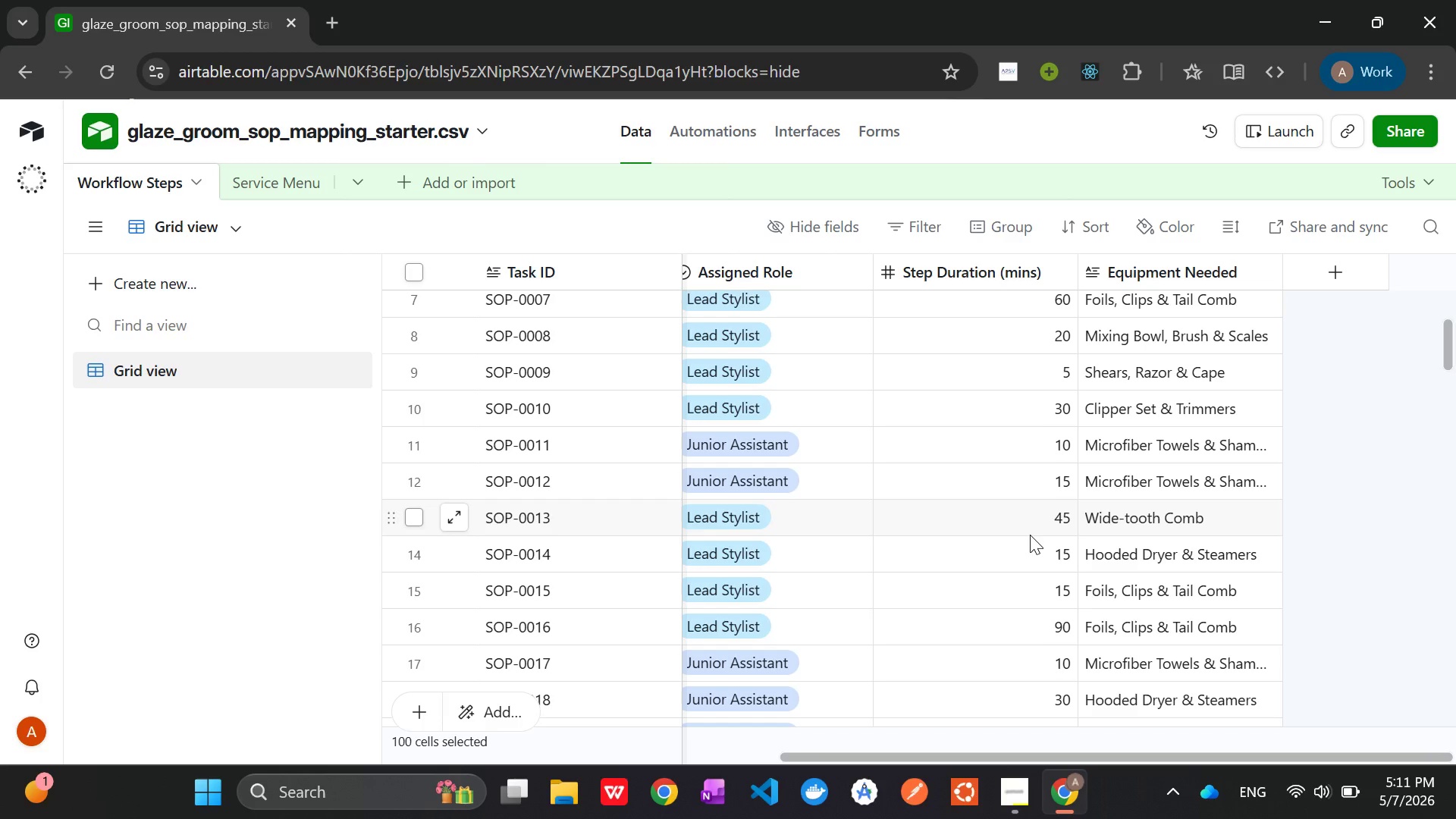 
left_click([1405, 419])
 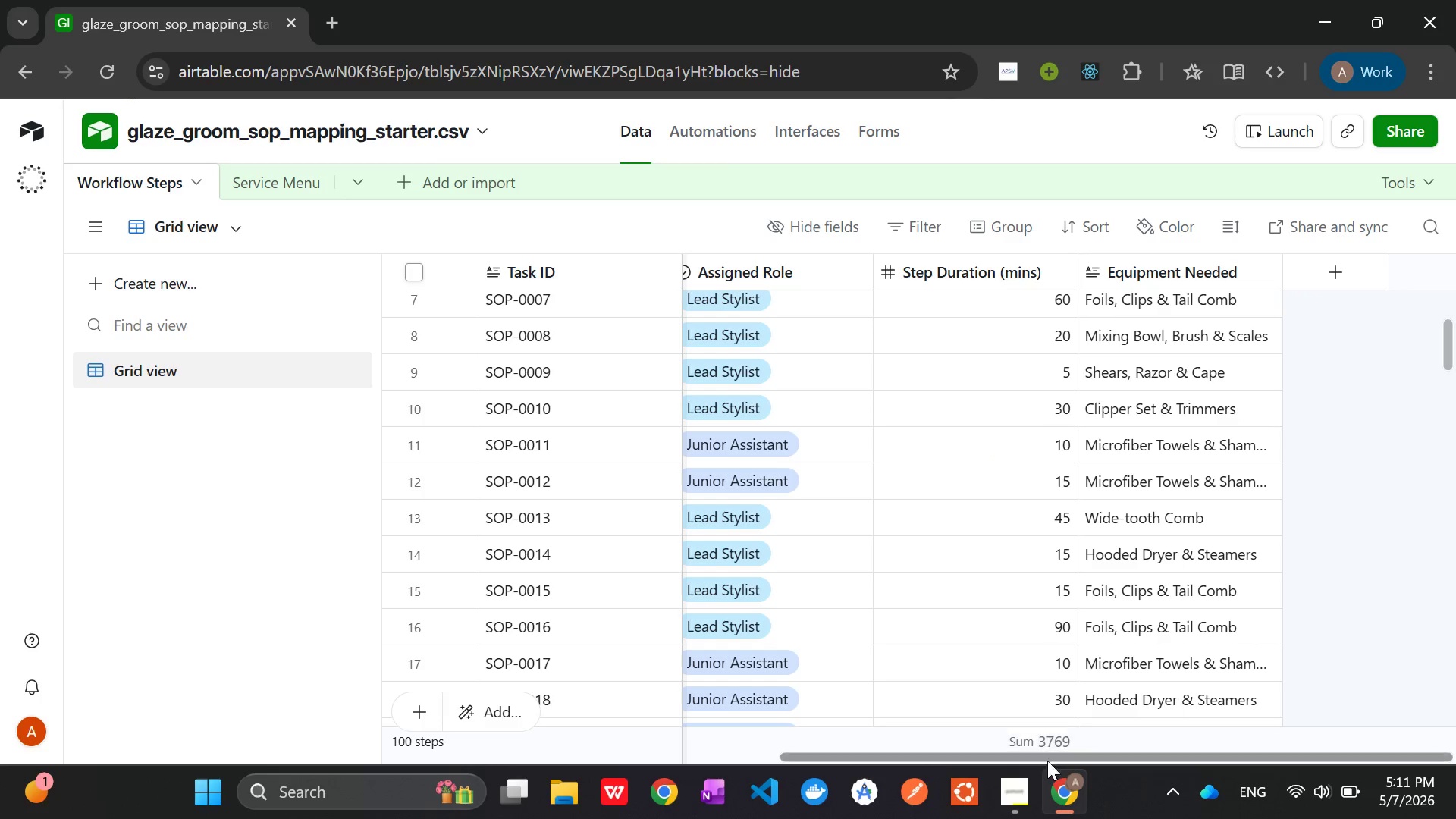 
left_click([1013, 790])